 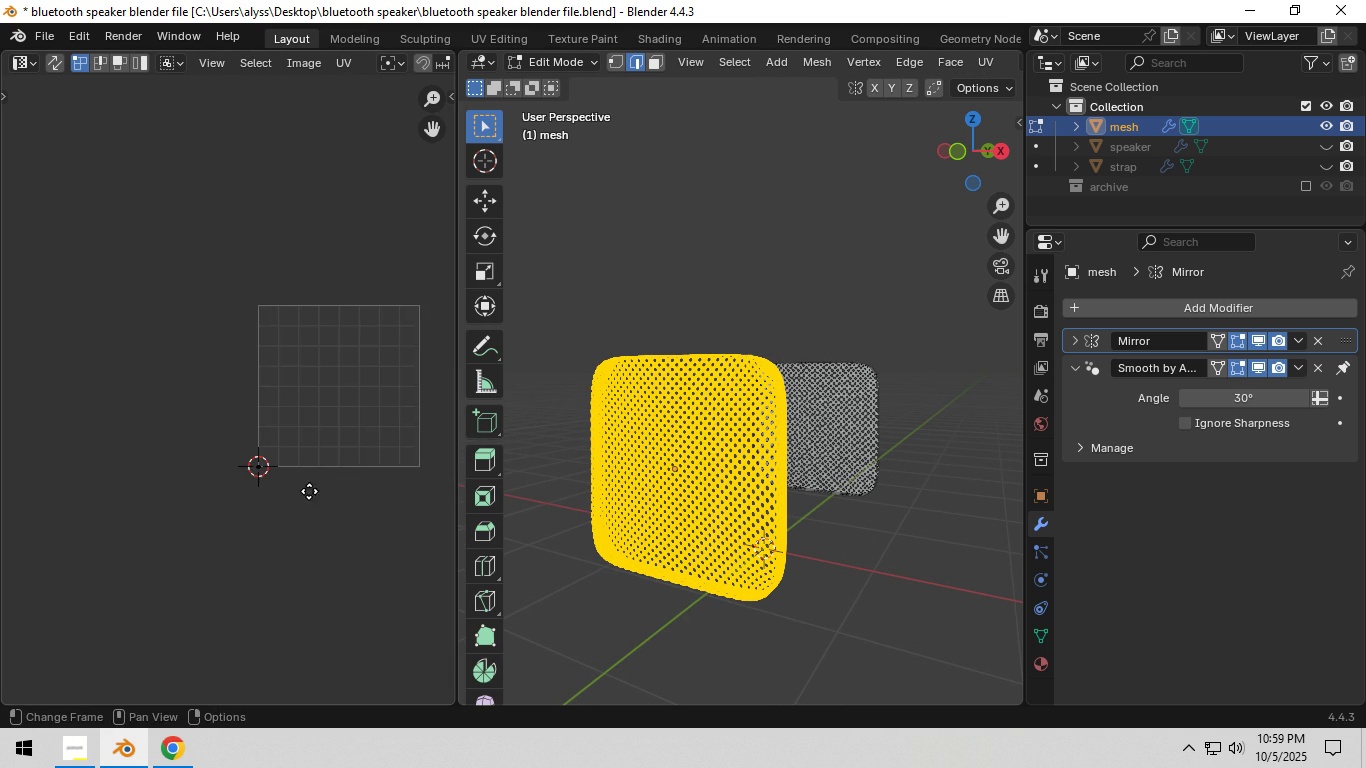 
key(U)
 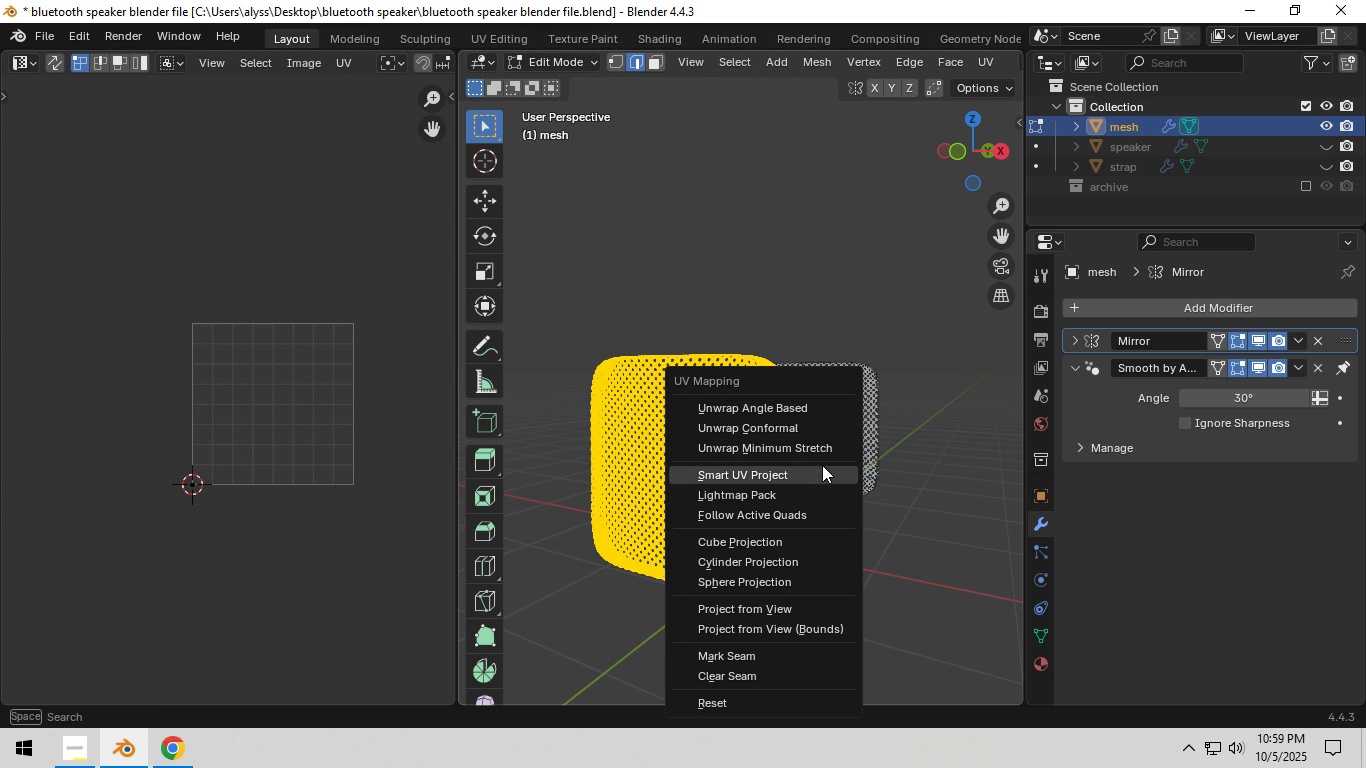 
left_click([776, 534])
 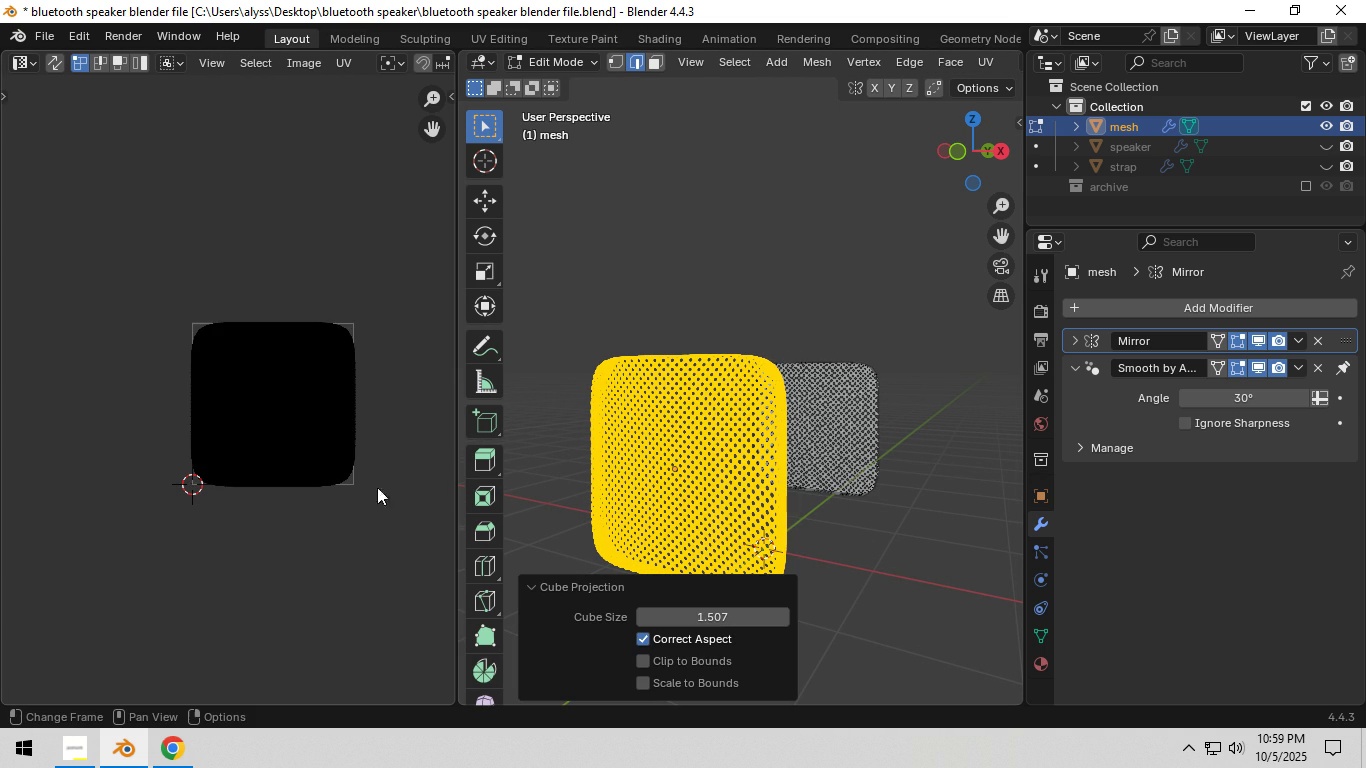 
scroll: coordinate [245, 448], scroll_direction: up, amount: 12.0
 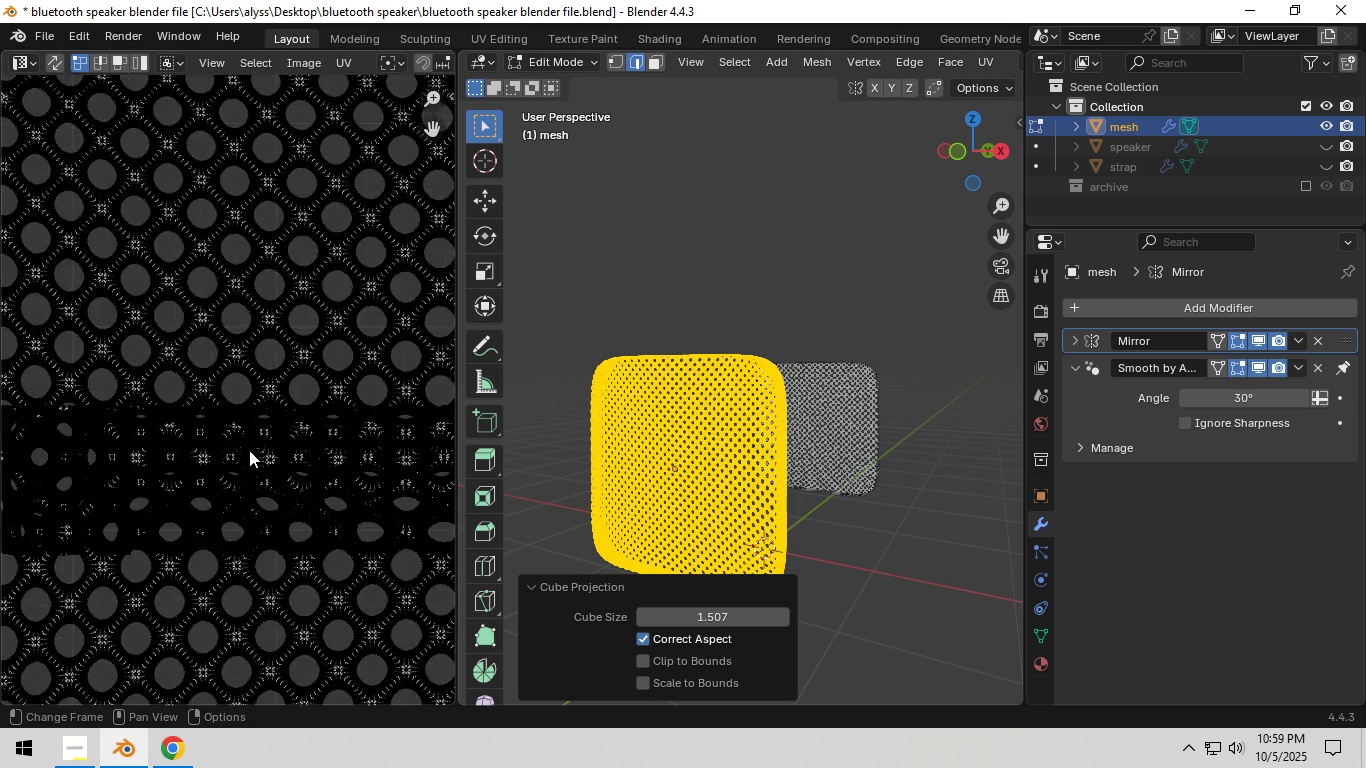 
scroll: coordinate [259, 451], scroll_direction: down, amount: 10.0